 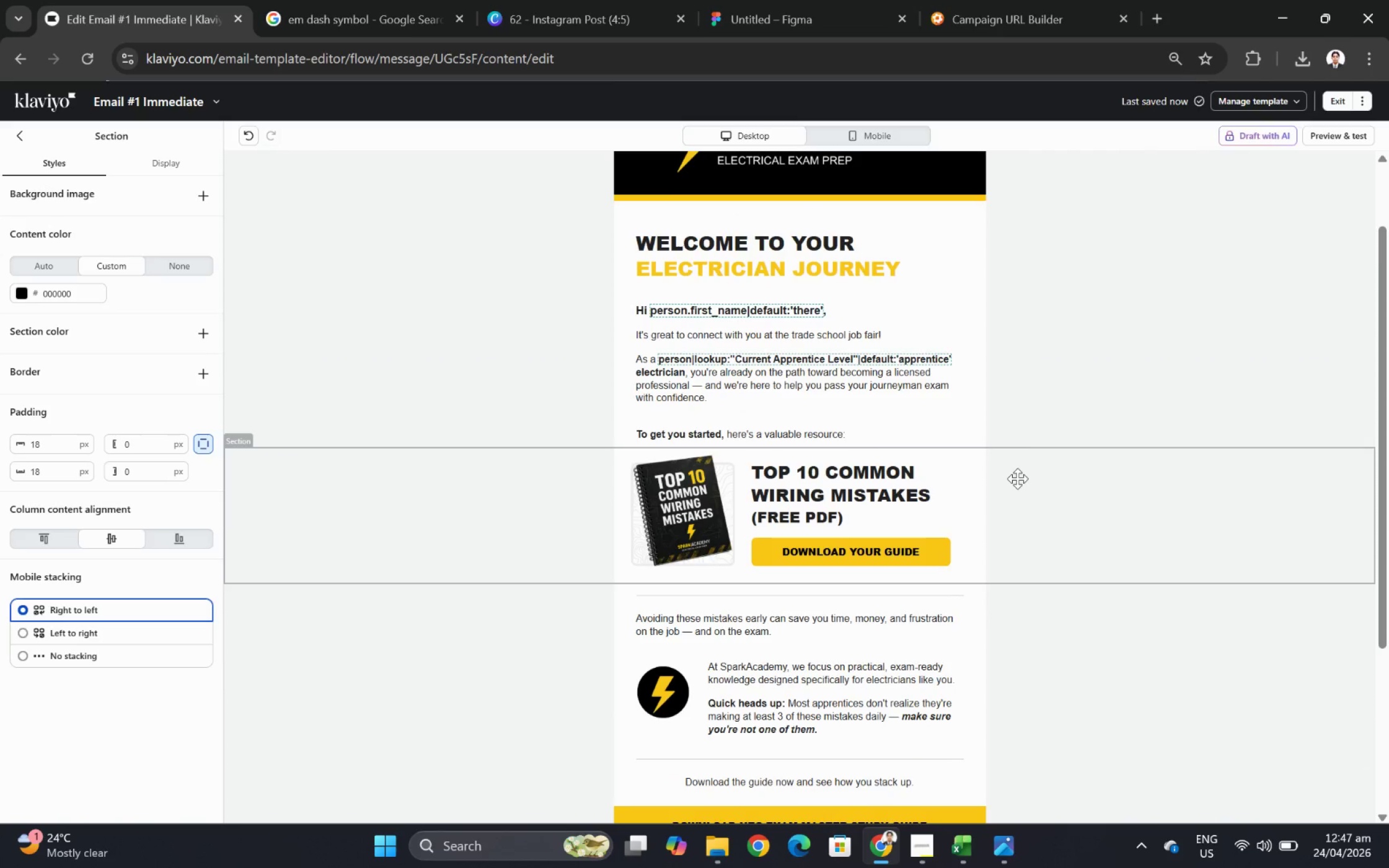 
left_click([916, 561])
 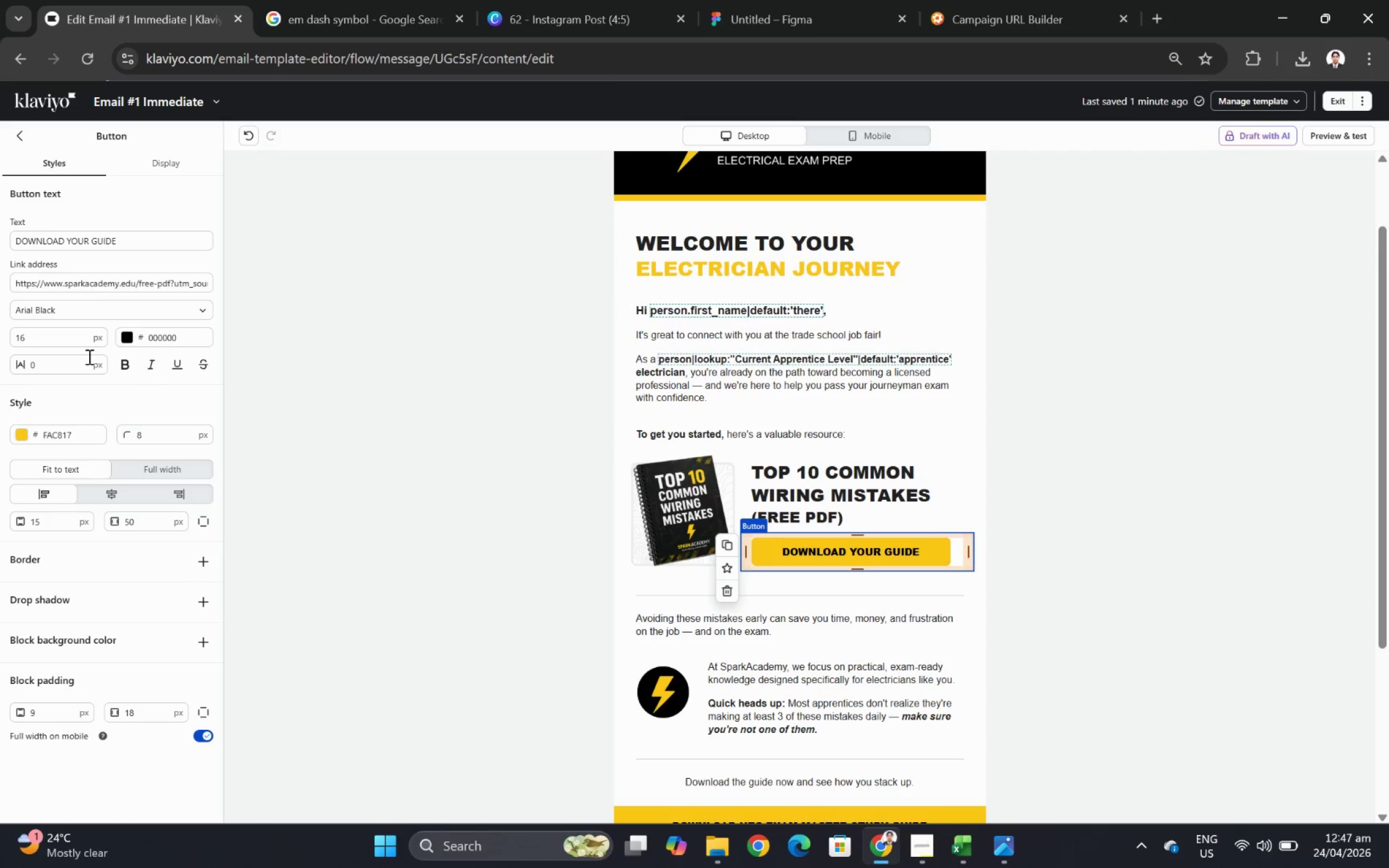 
wait(5.81)
 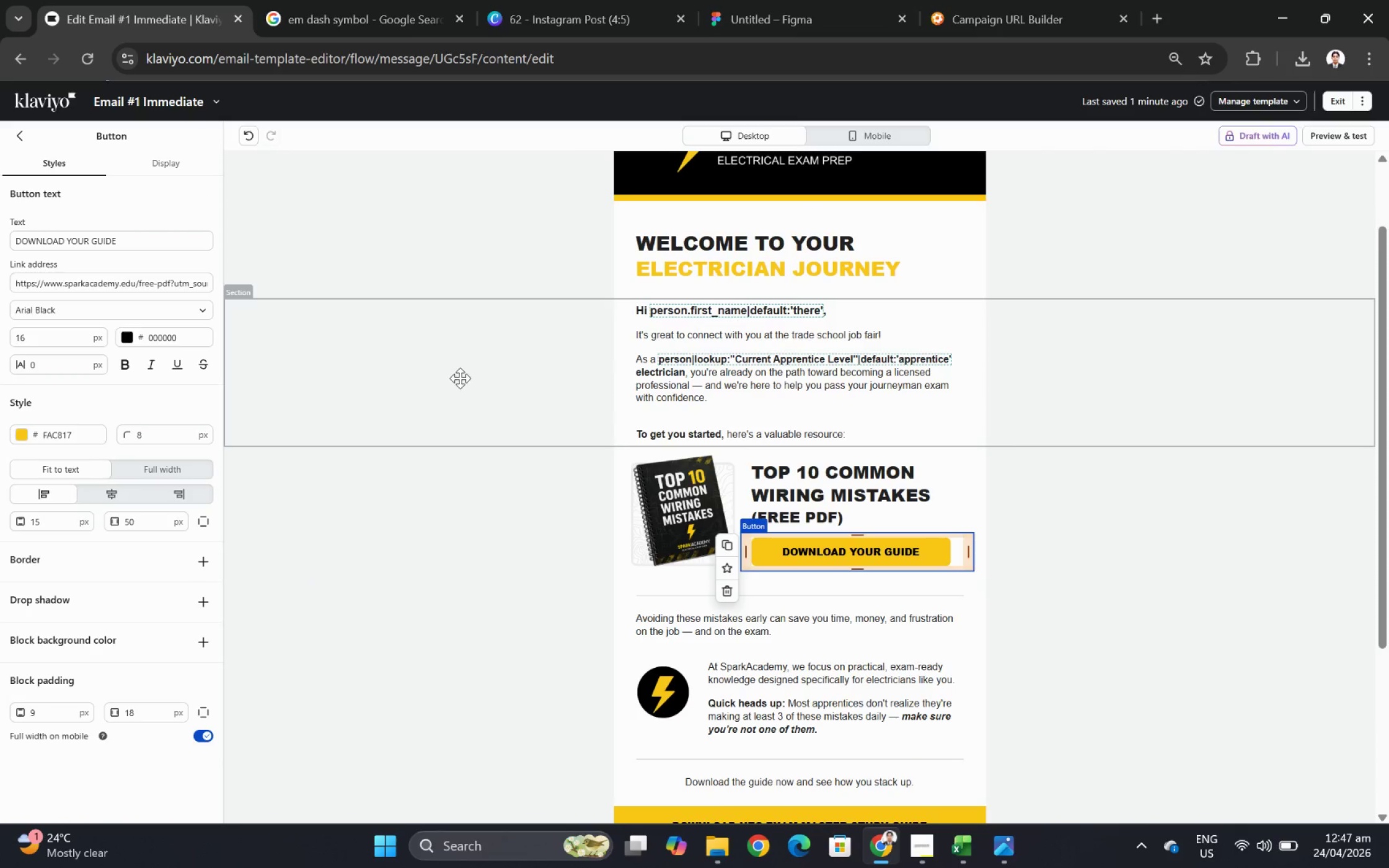 
double_click([131, 239])
 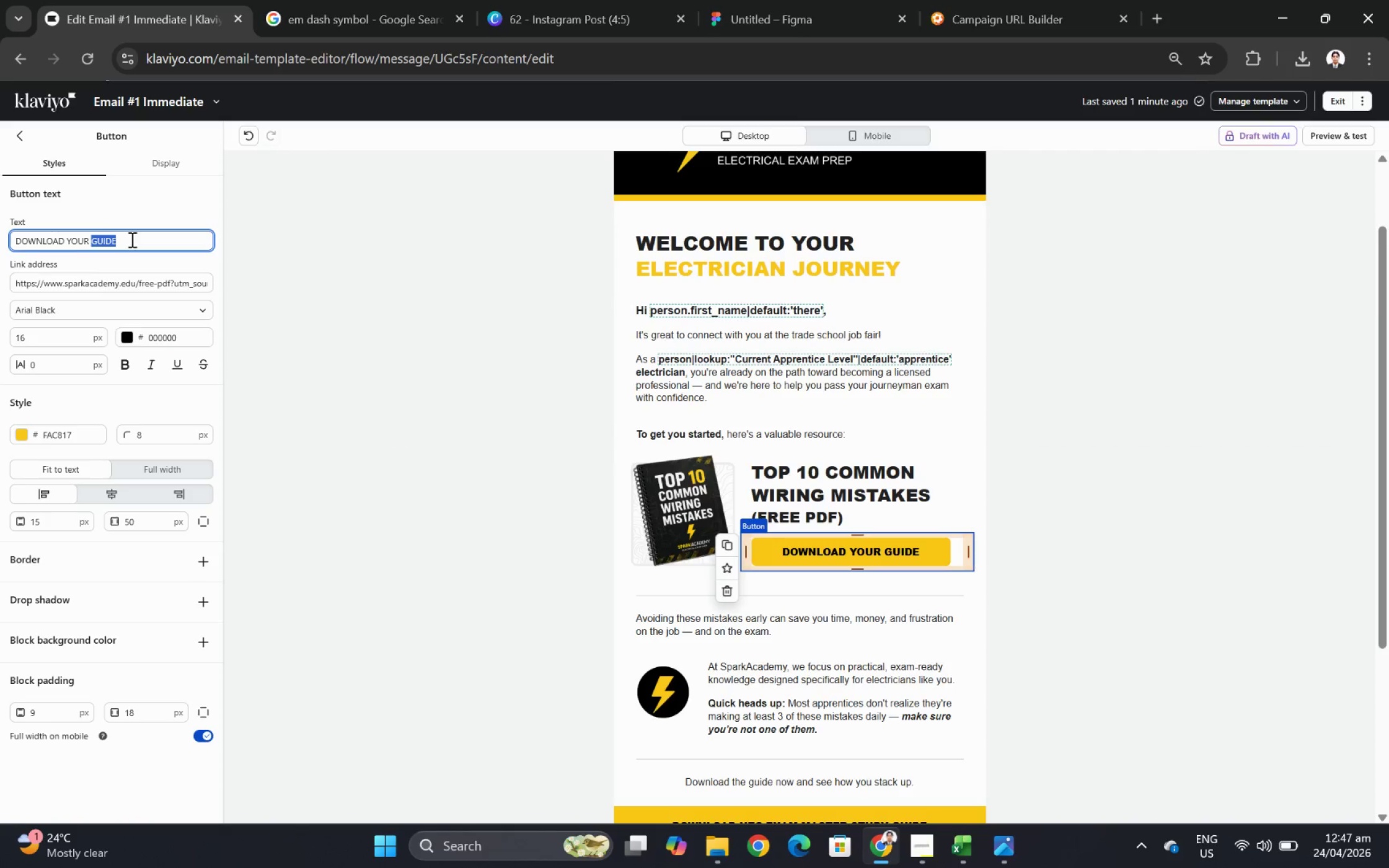 
triple_click([131, 239])
 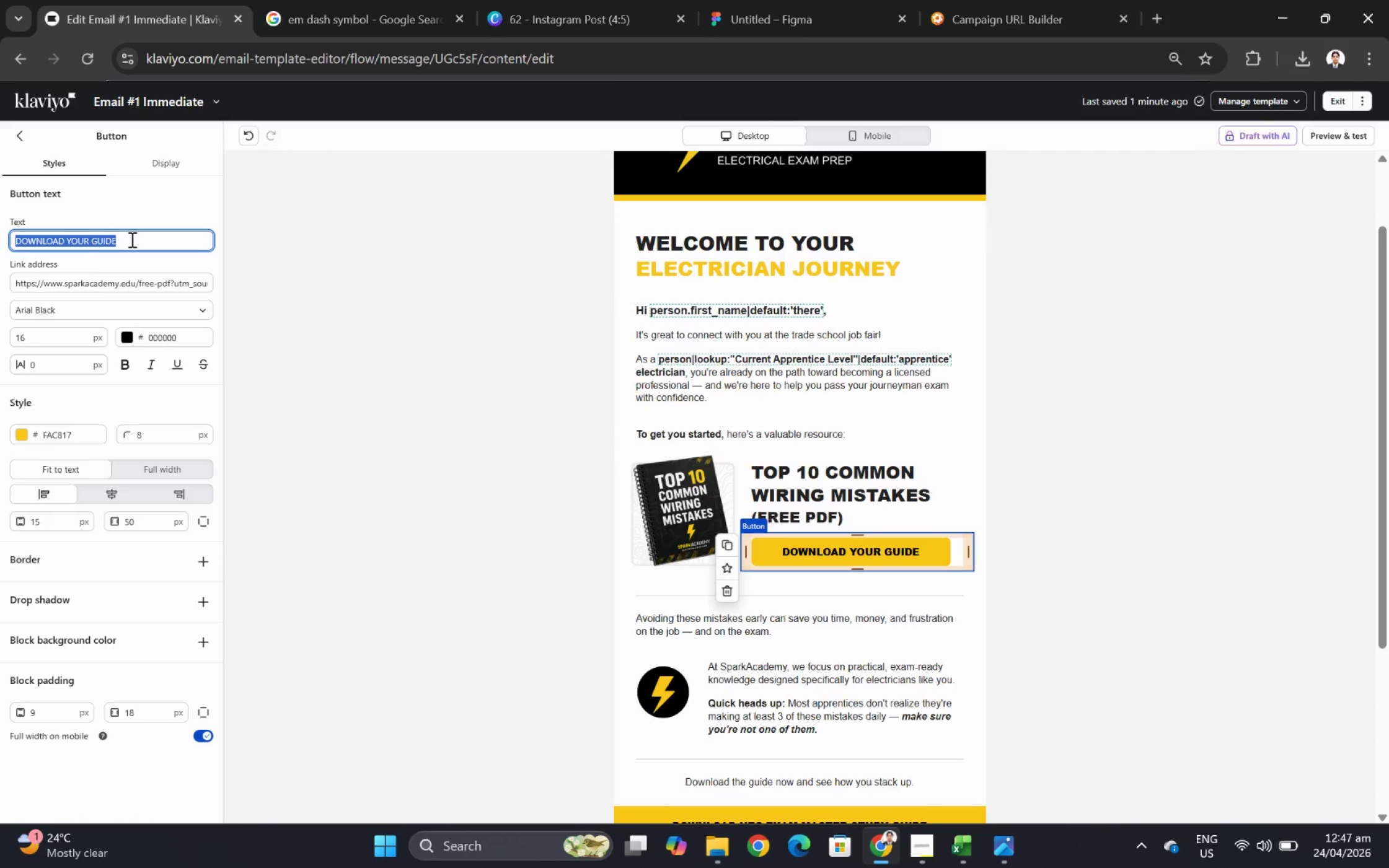 
hold_key(key=ShiftLeft, duration=11.27)
 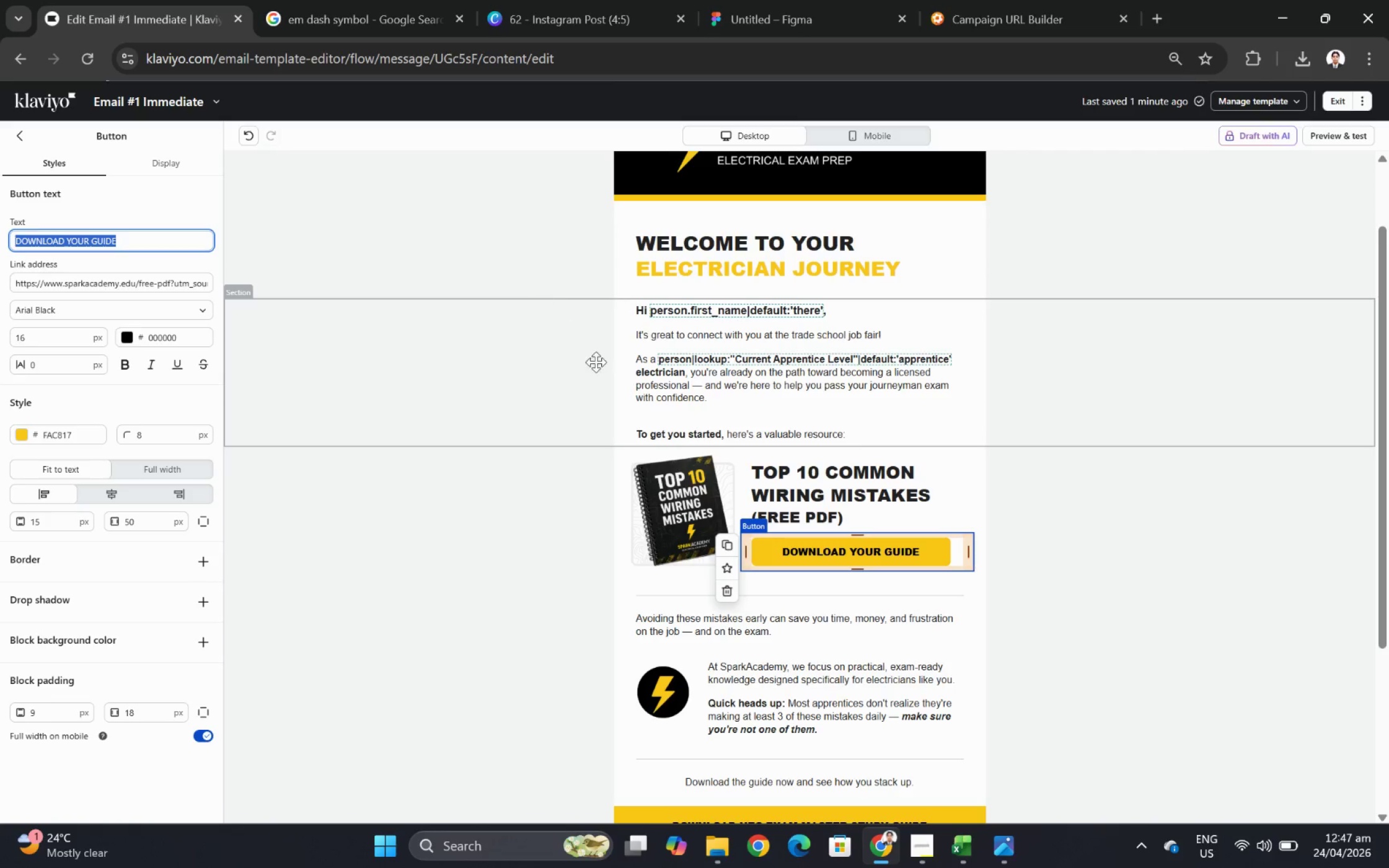 
scroll: coordinate [838, 508], scroll_direction: down, amount: 2.0
 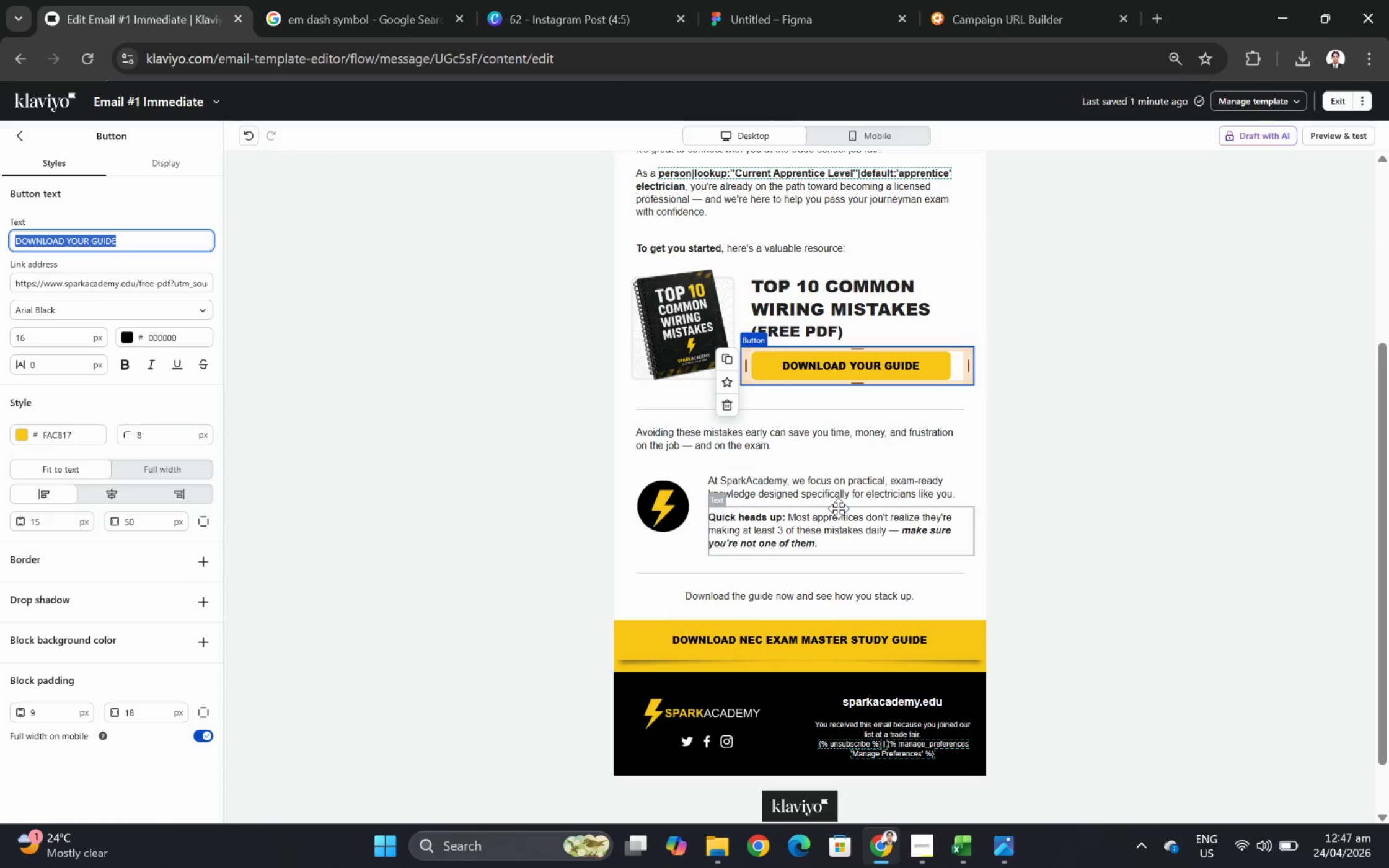 
wait(7.66)
 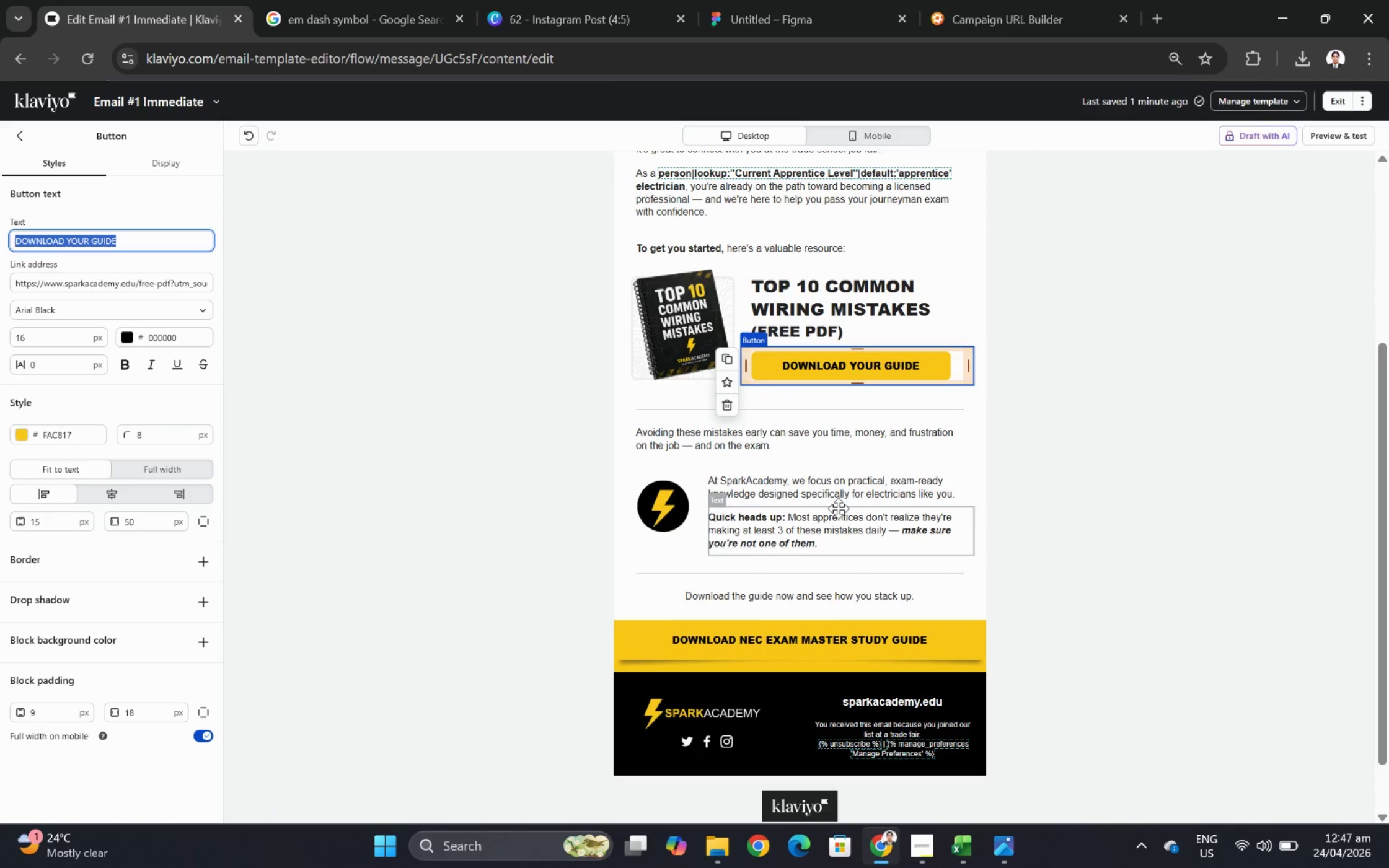 
scroll: coordinate [1043, 483], scroll_direction: up, amount: 1.0
 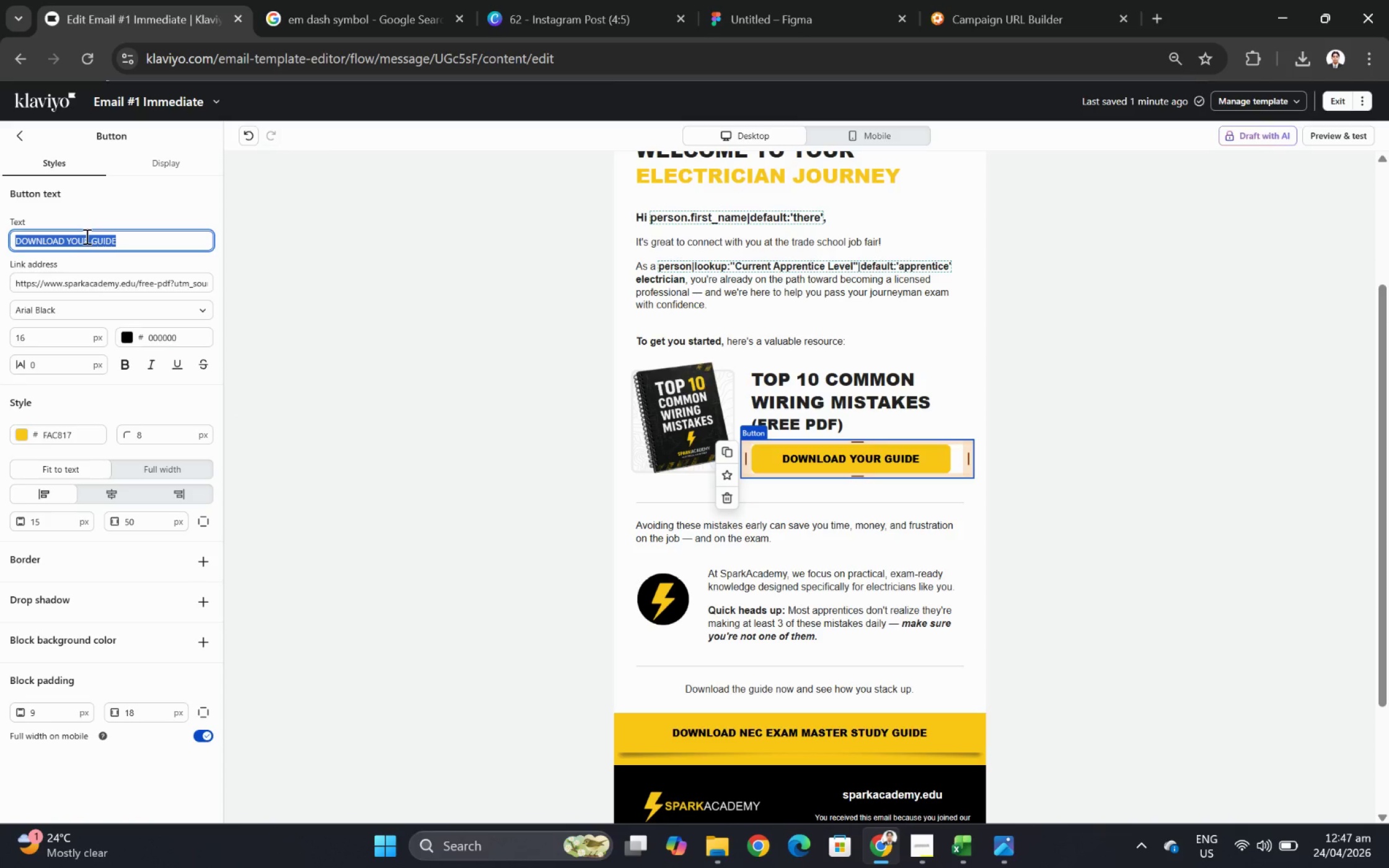 
wait(6.31)
 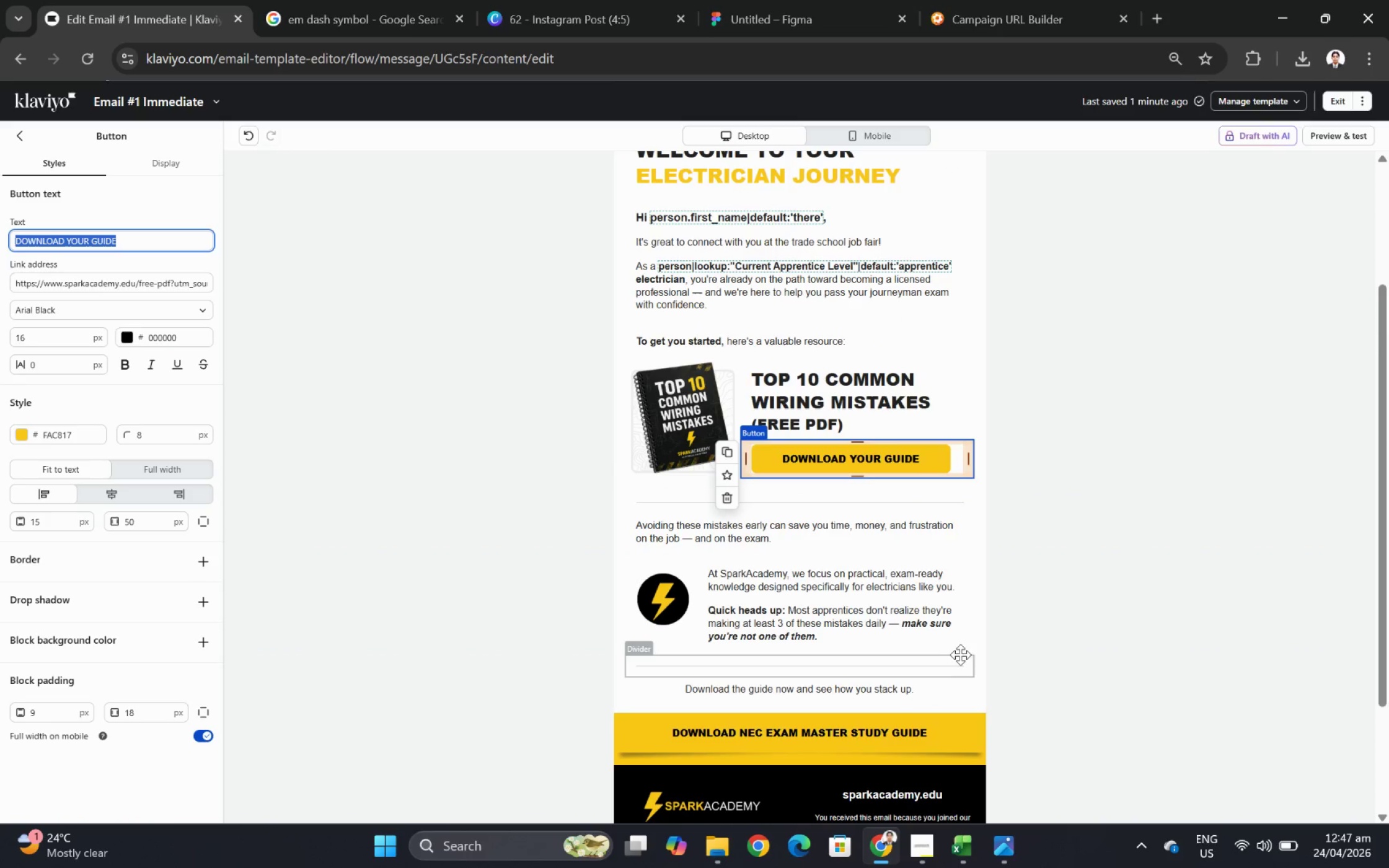 
type(GEt)
key(Backspace)
type(T MY FREE F)
key(Backspace)
type(PDF)
 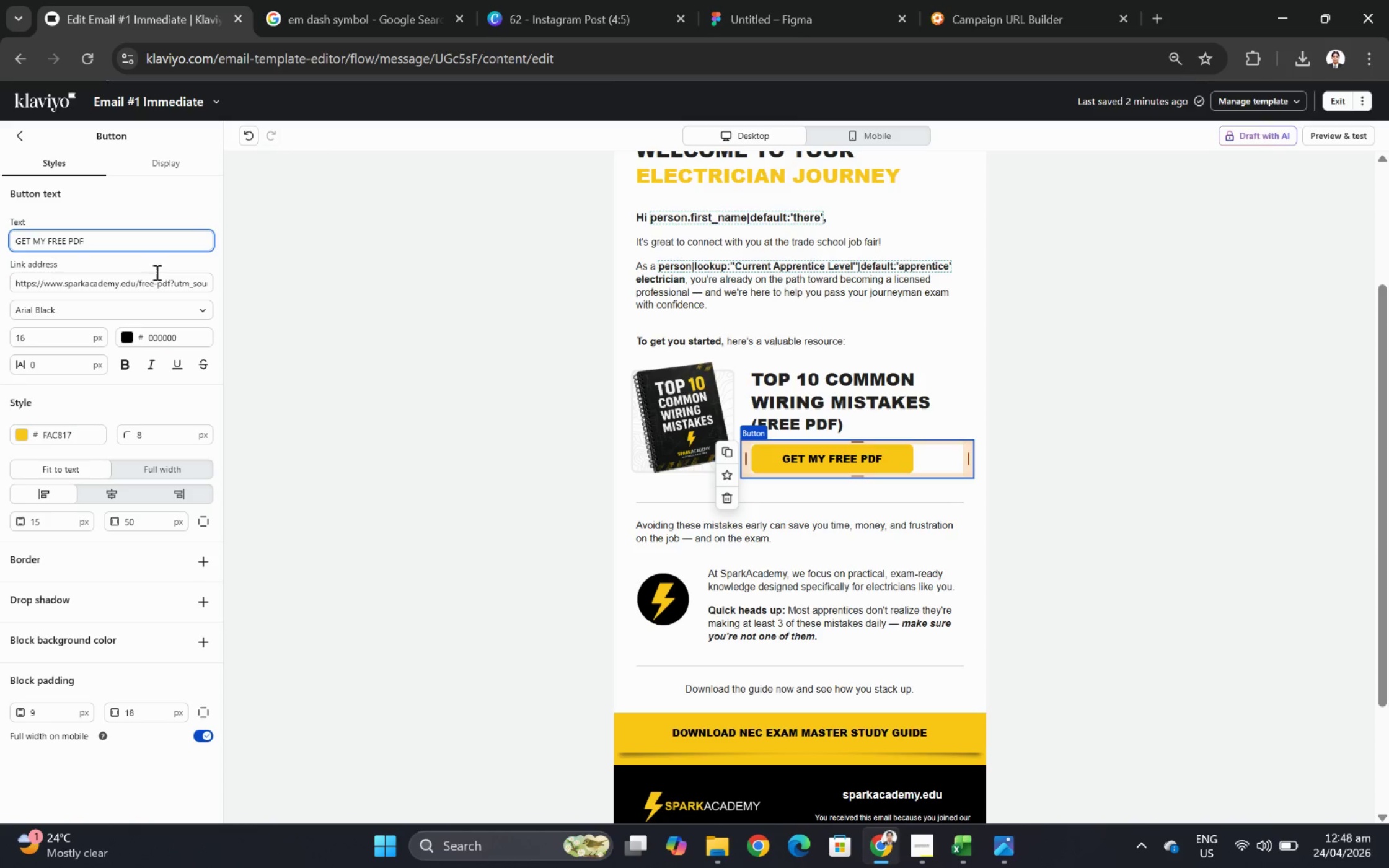 
key(Space)
 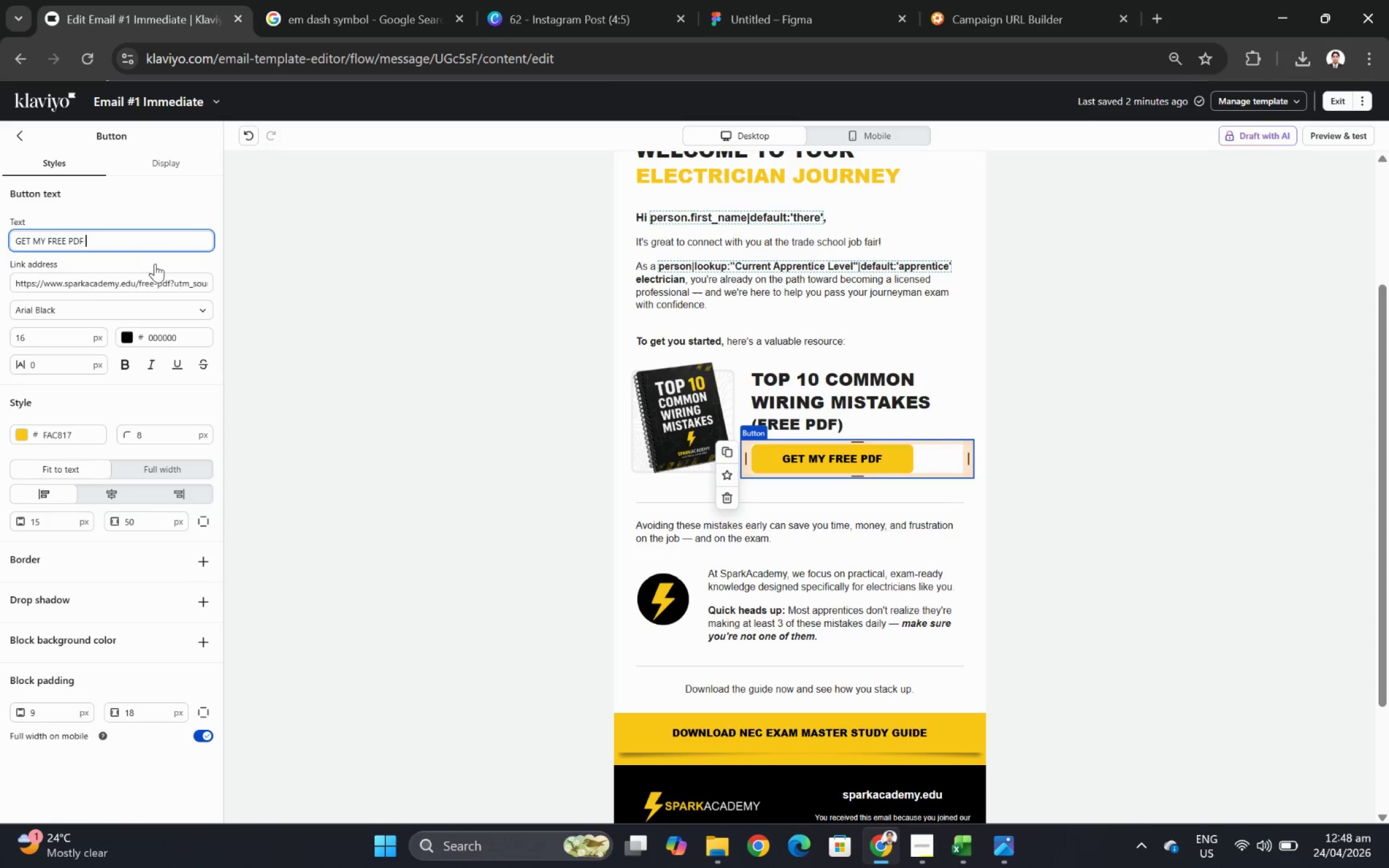 
wait(7.54)
 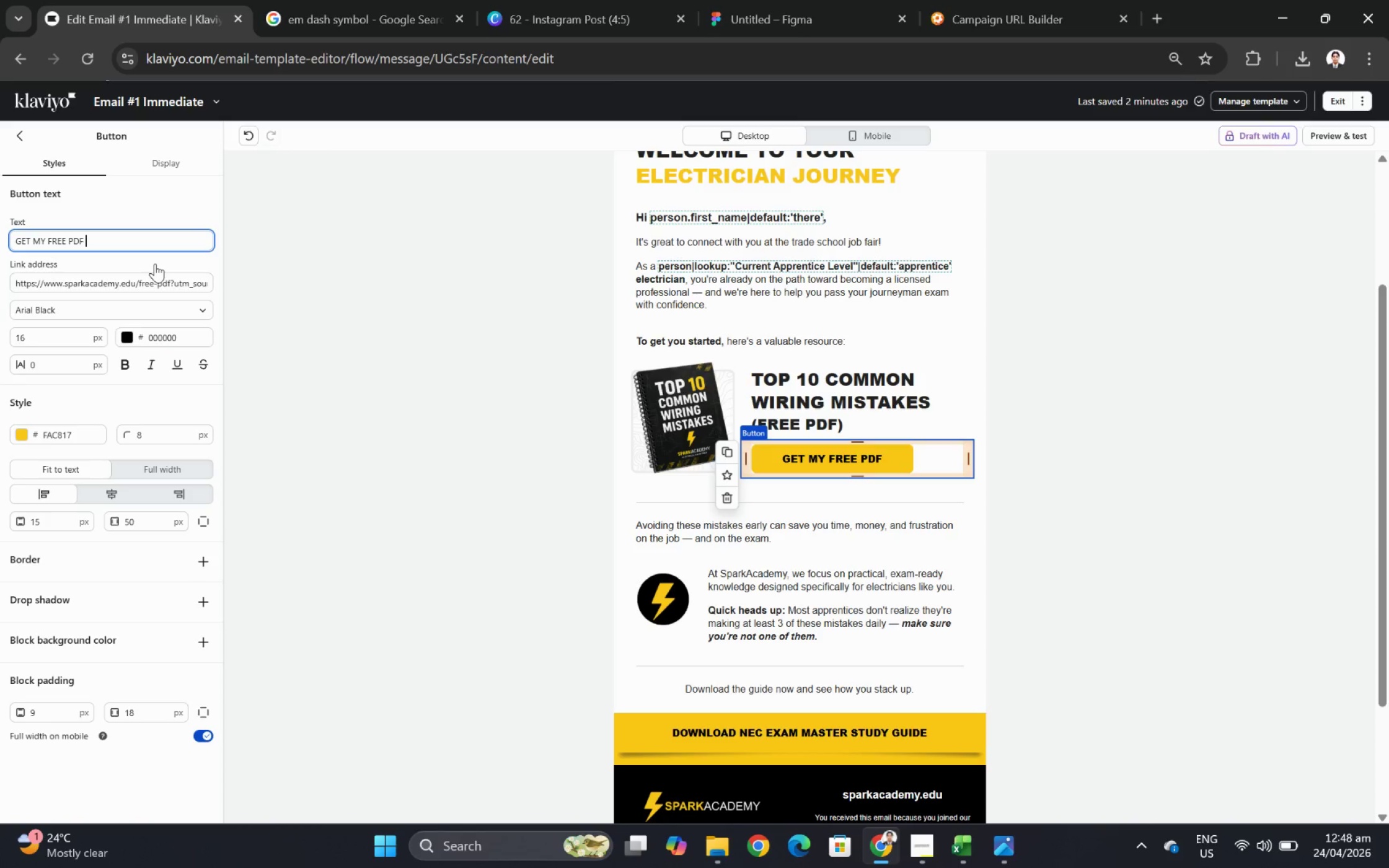 
double_click([128, 244])
 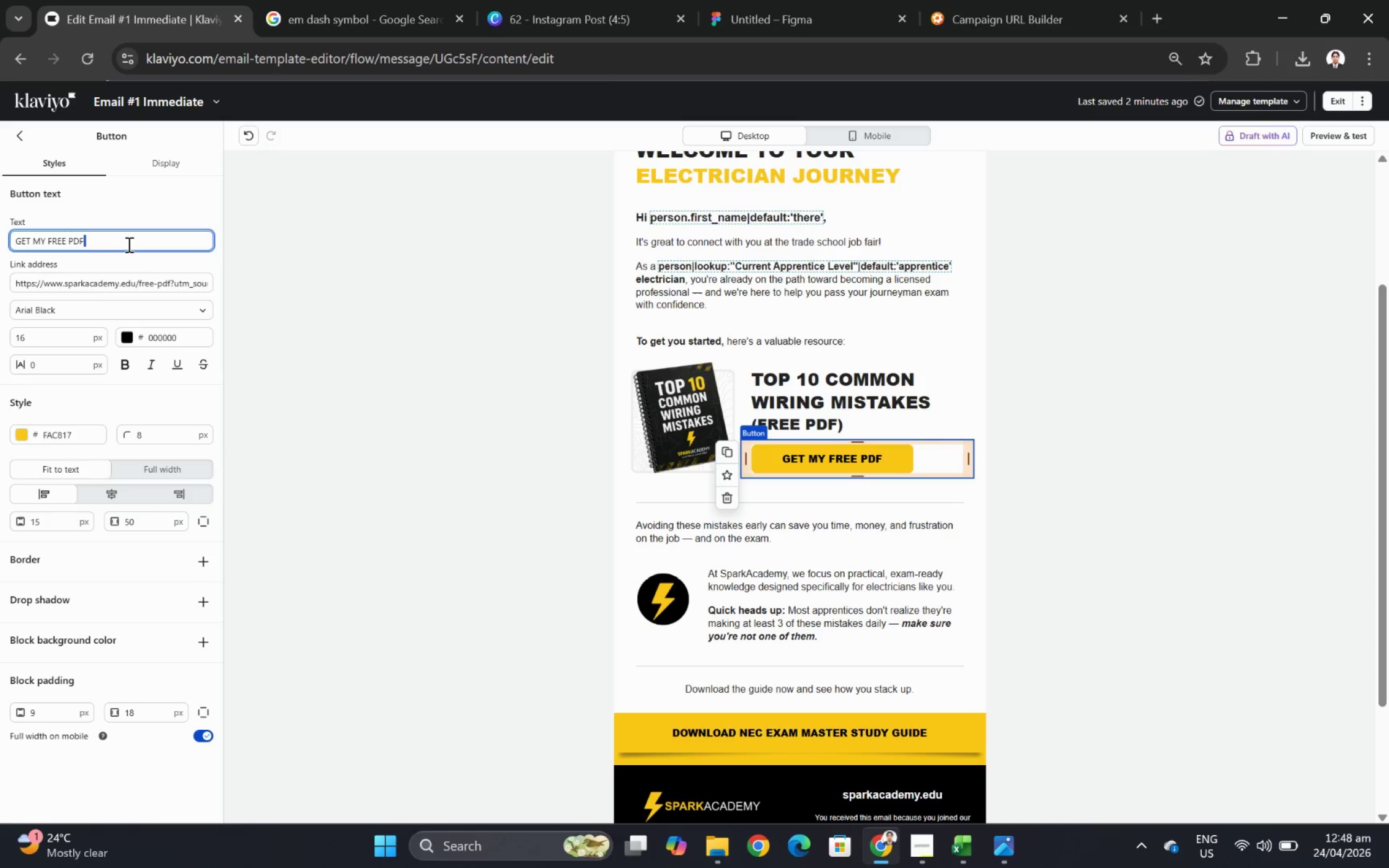 
triple_click([128, 244])
 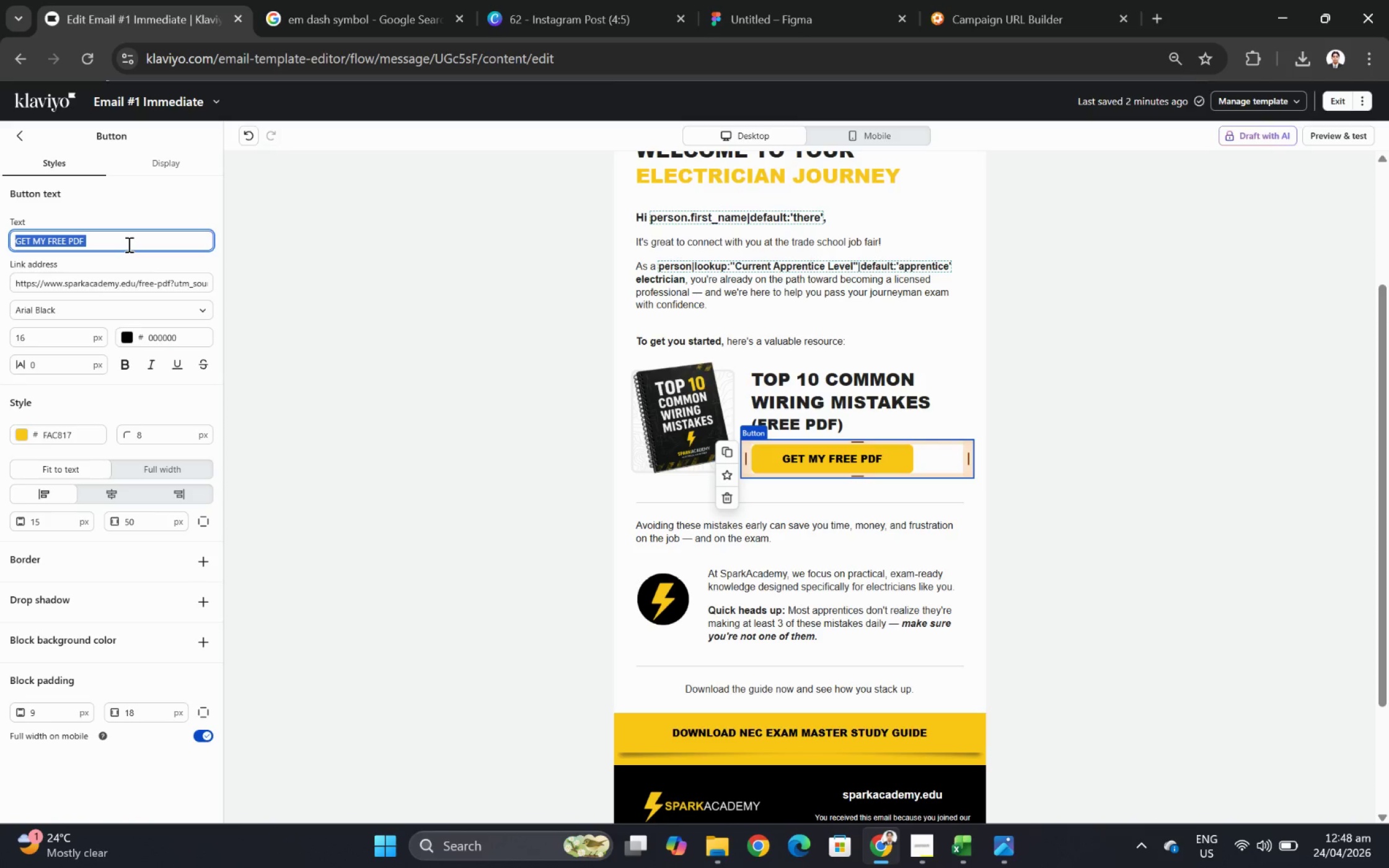 
type(GET THE WIRING MISTAKES GUIDE)
 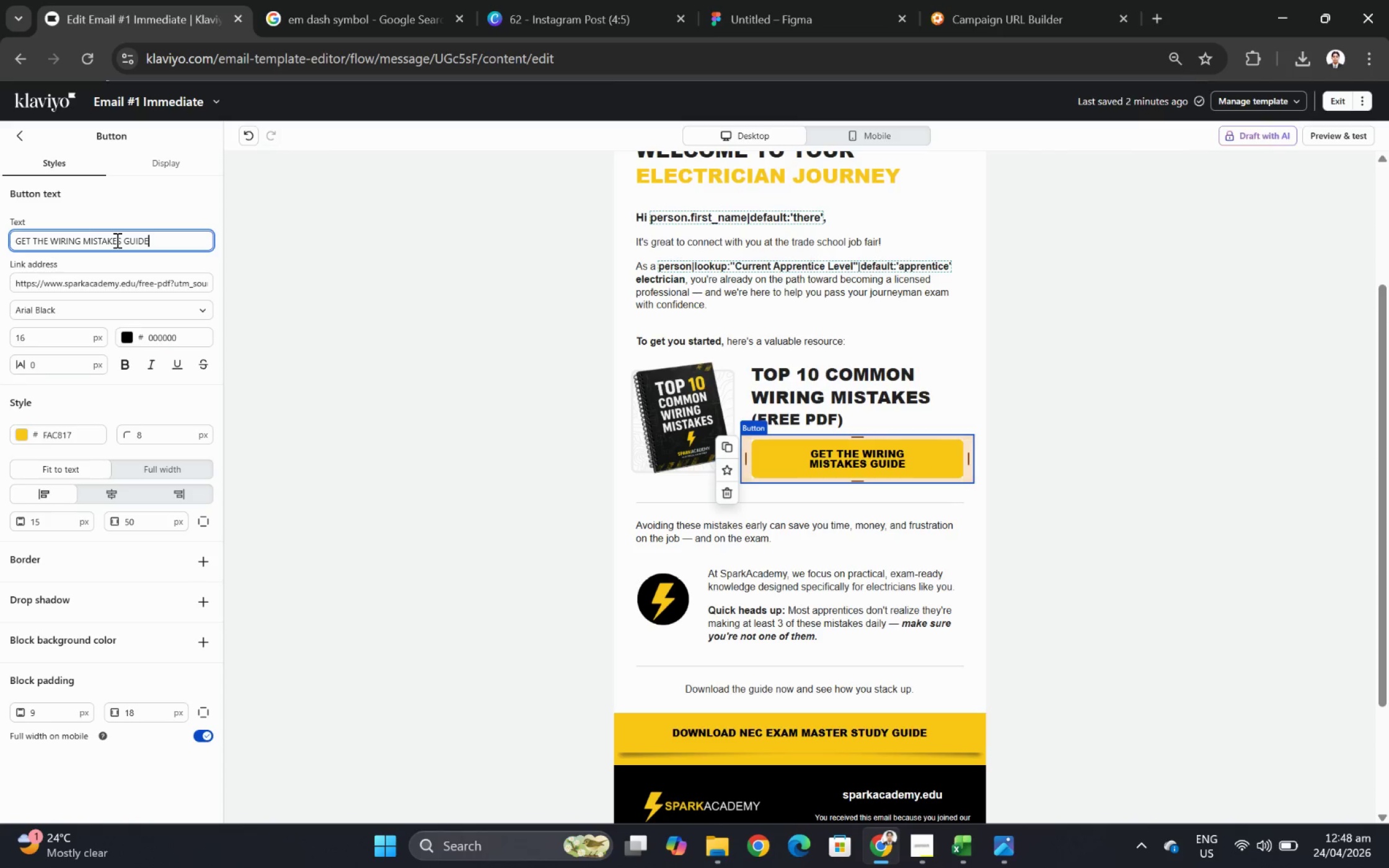 
wait(12.81)
 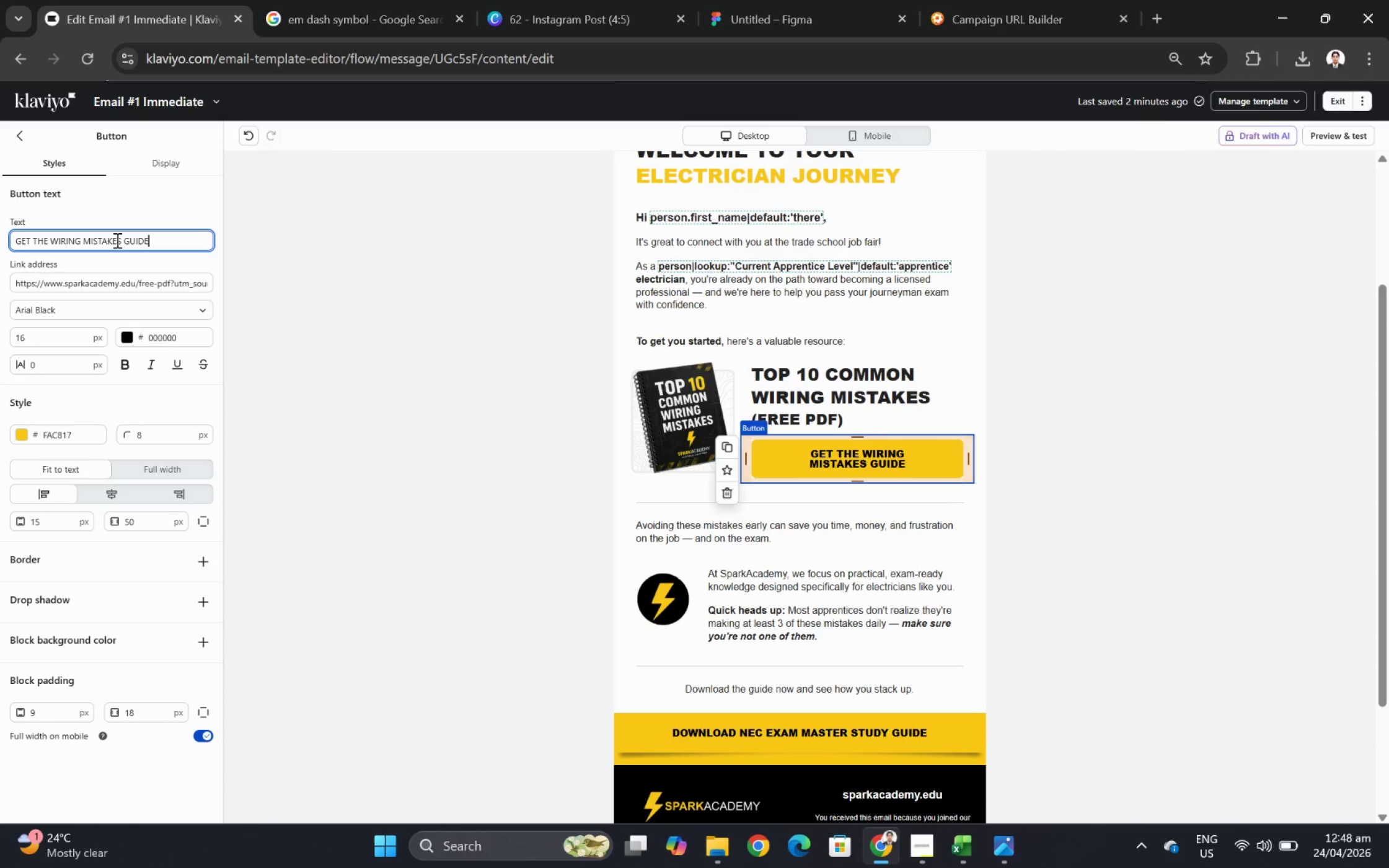 
double_click([117, 243])
 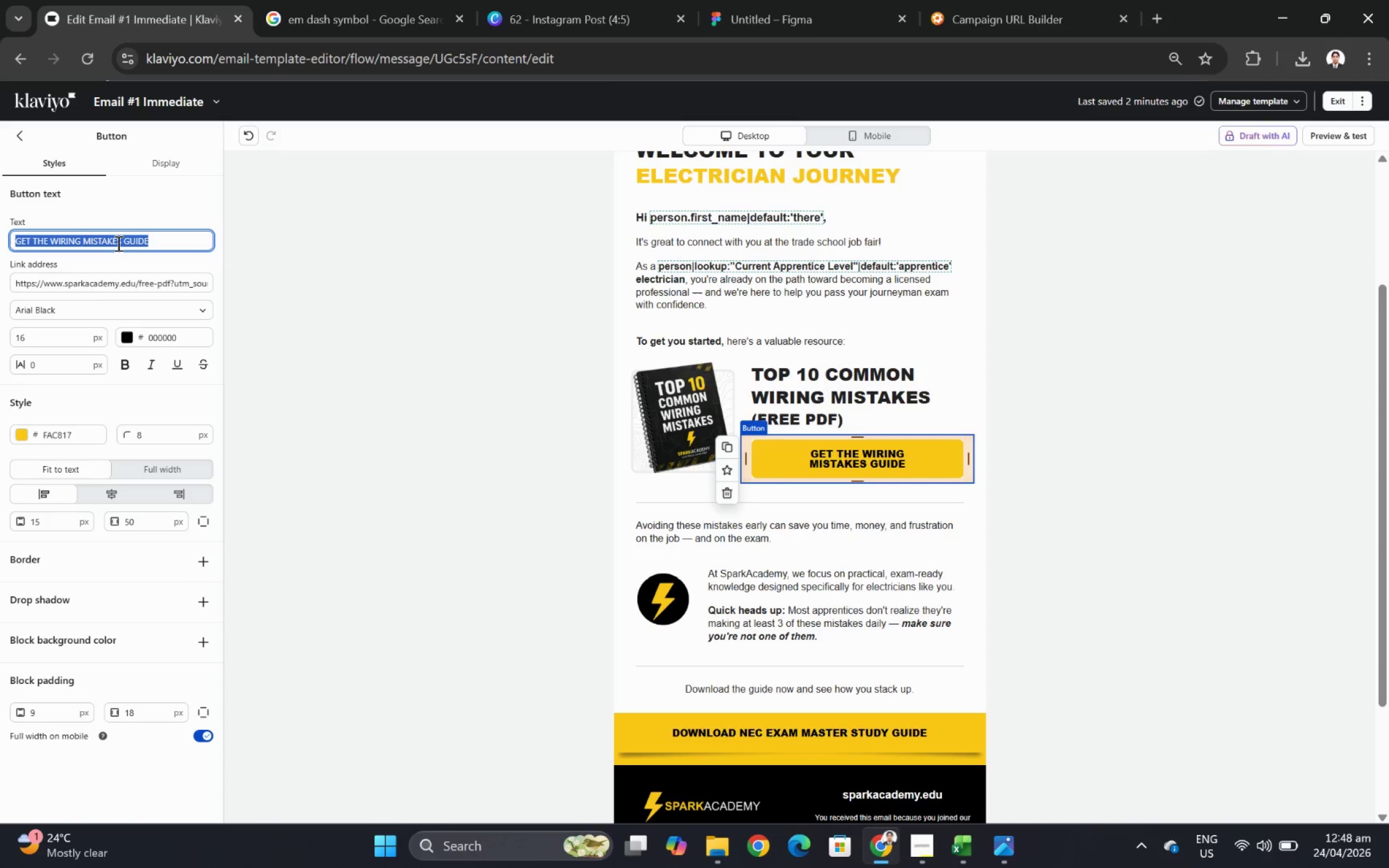 
triple_click([117, 243])
 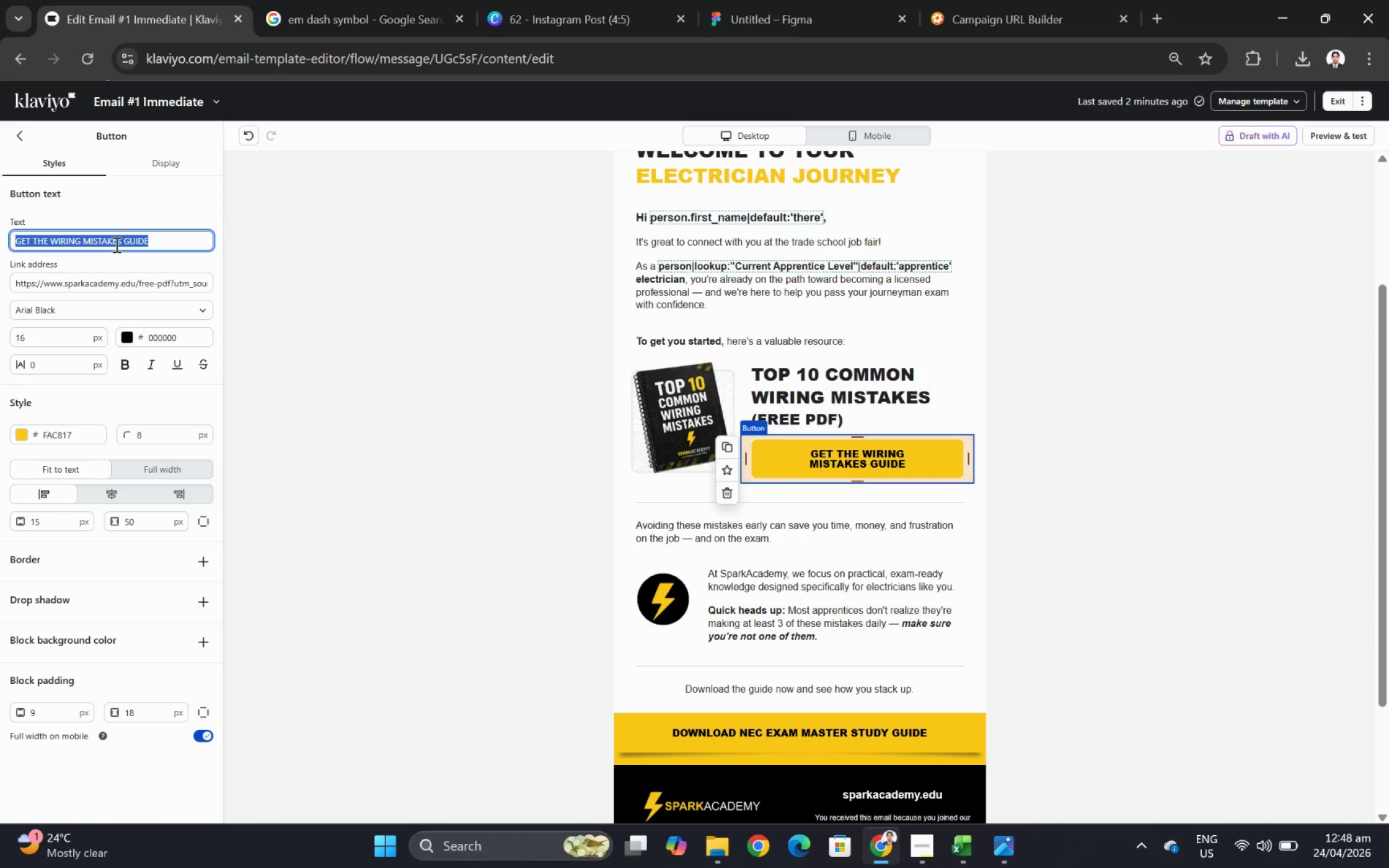 
type(GET MY FREE PDF GUIDE)
 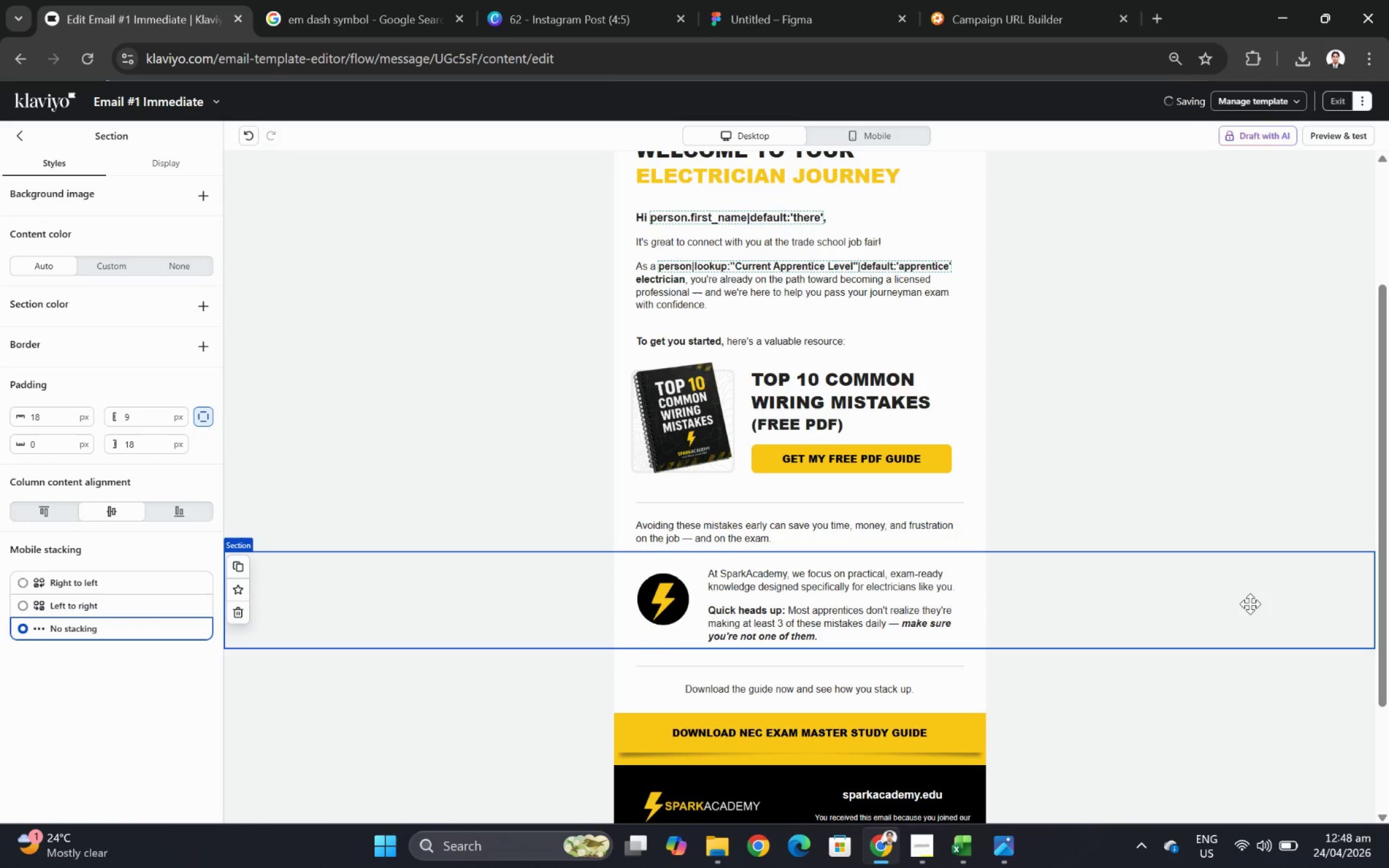 
scroll: coordinate [1139, 525], scroll_direction: down, amount: 1.0
 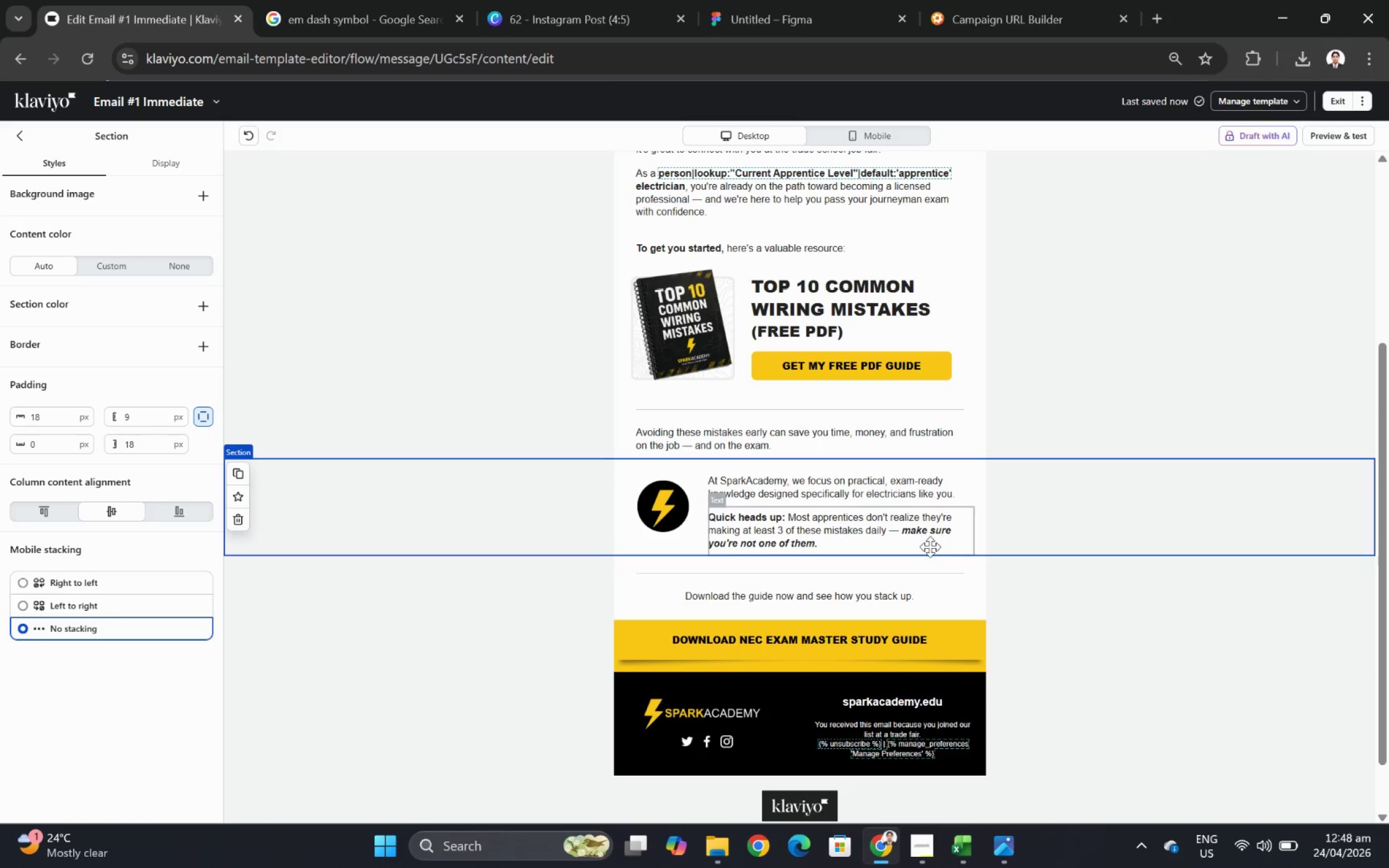 
wait(9.06)
 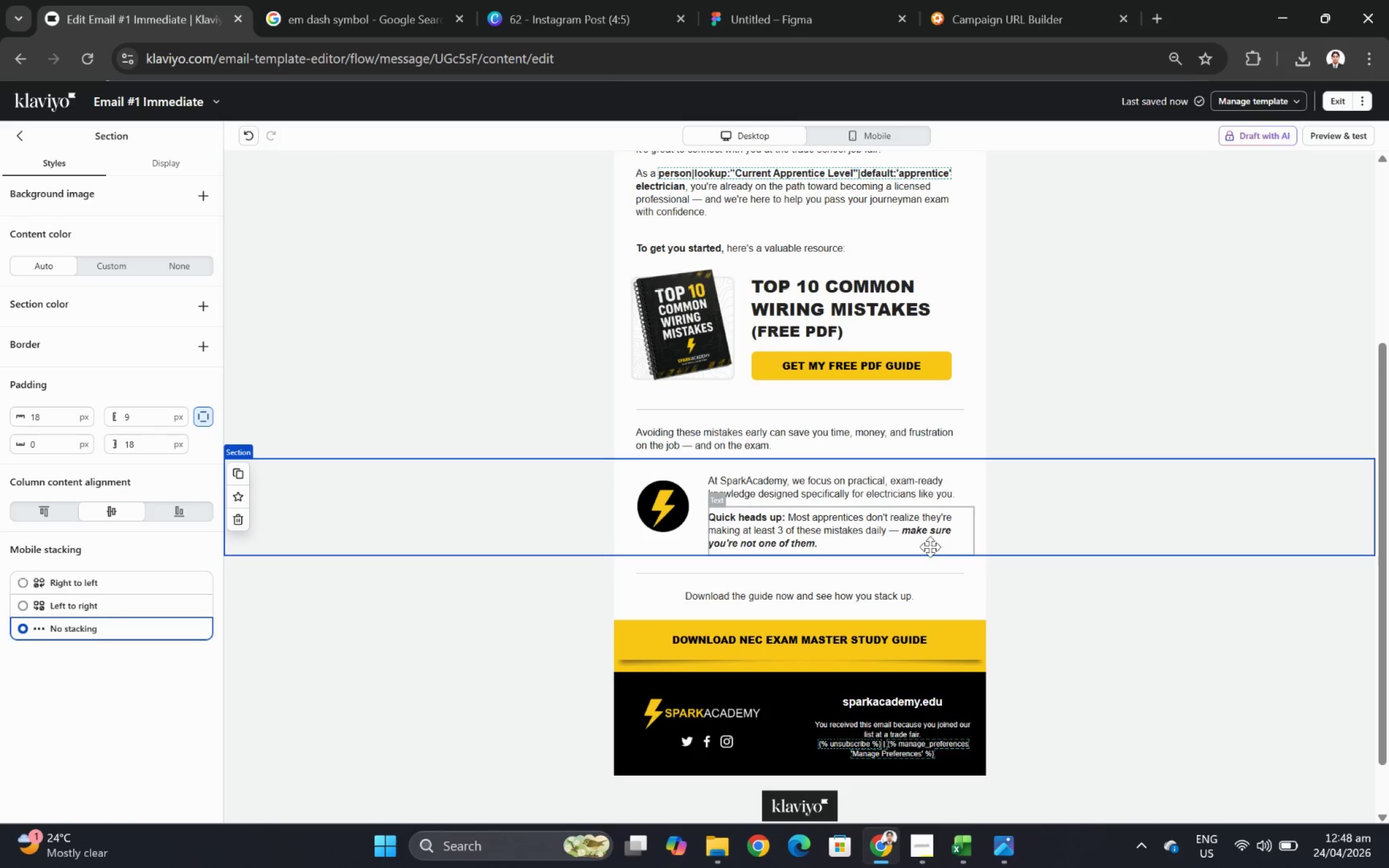 
double_click([811, 597])
 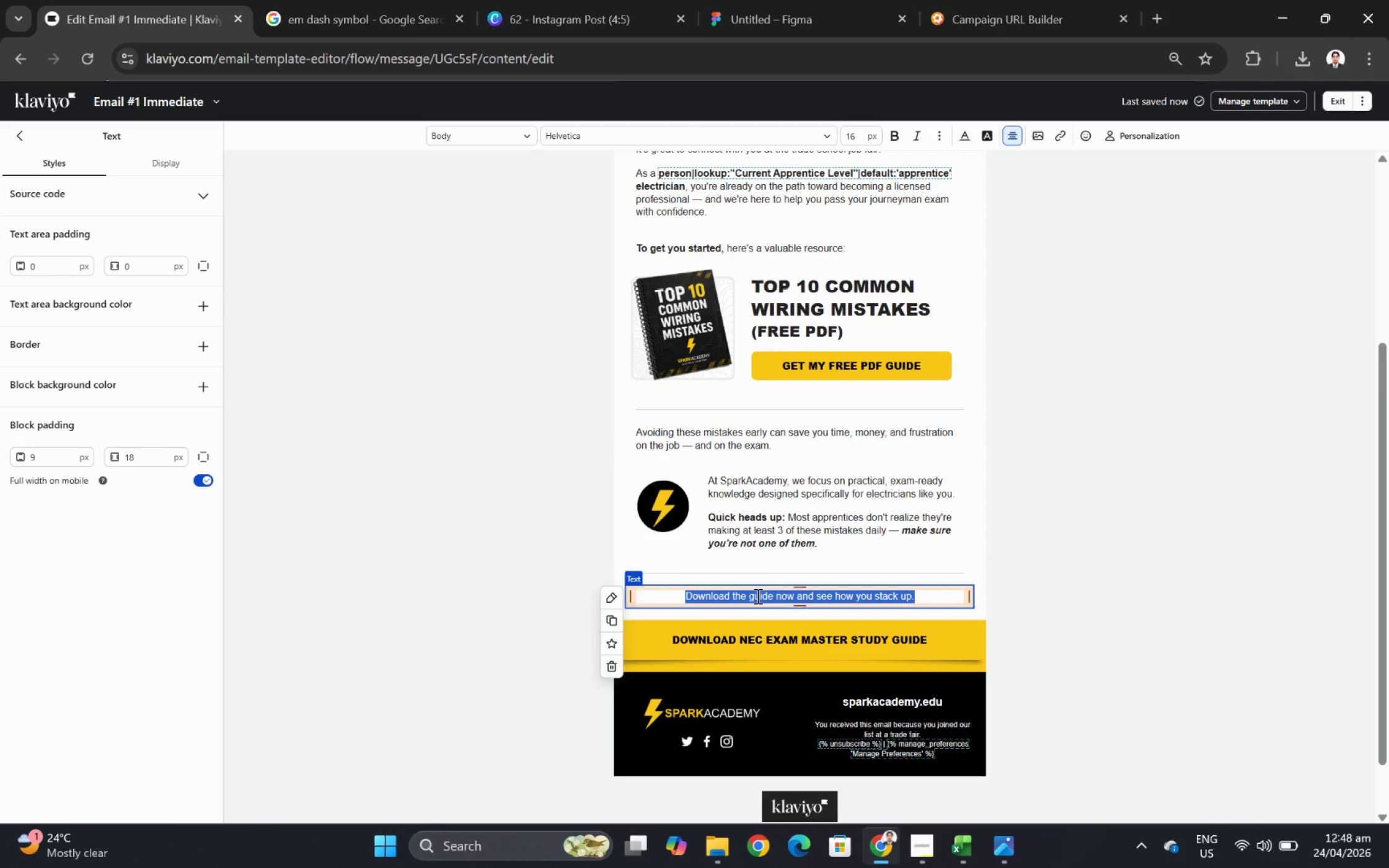 
left_click([748, 594])
 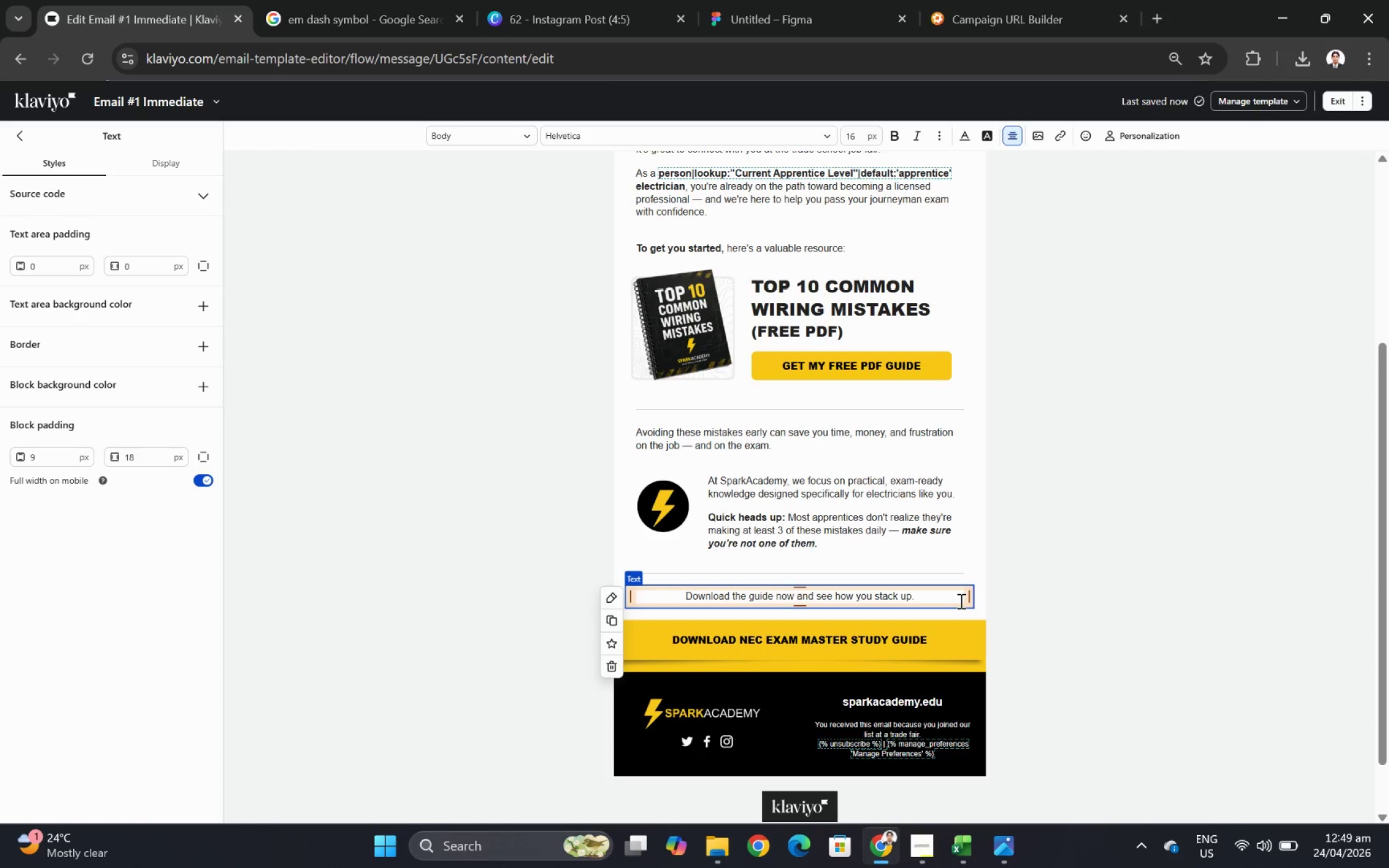 
wait(10.01)
 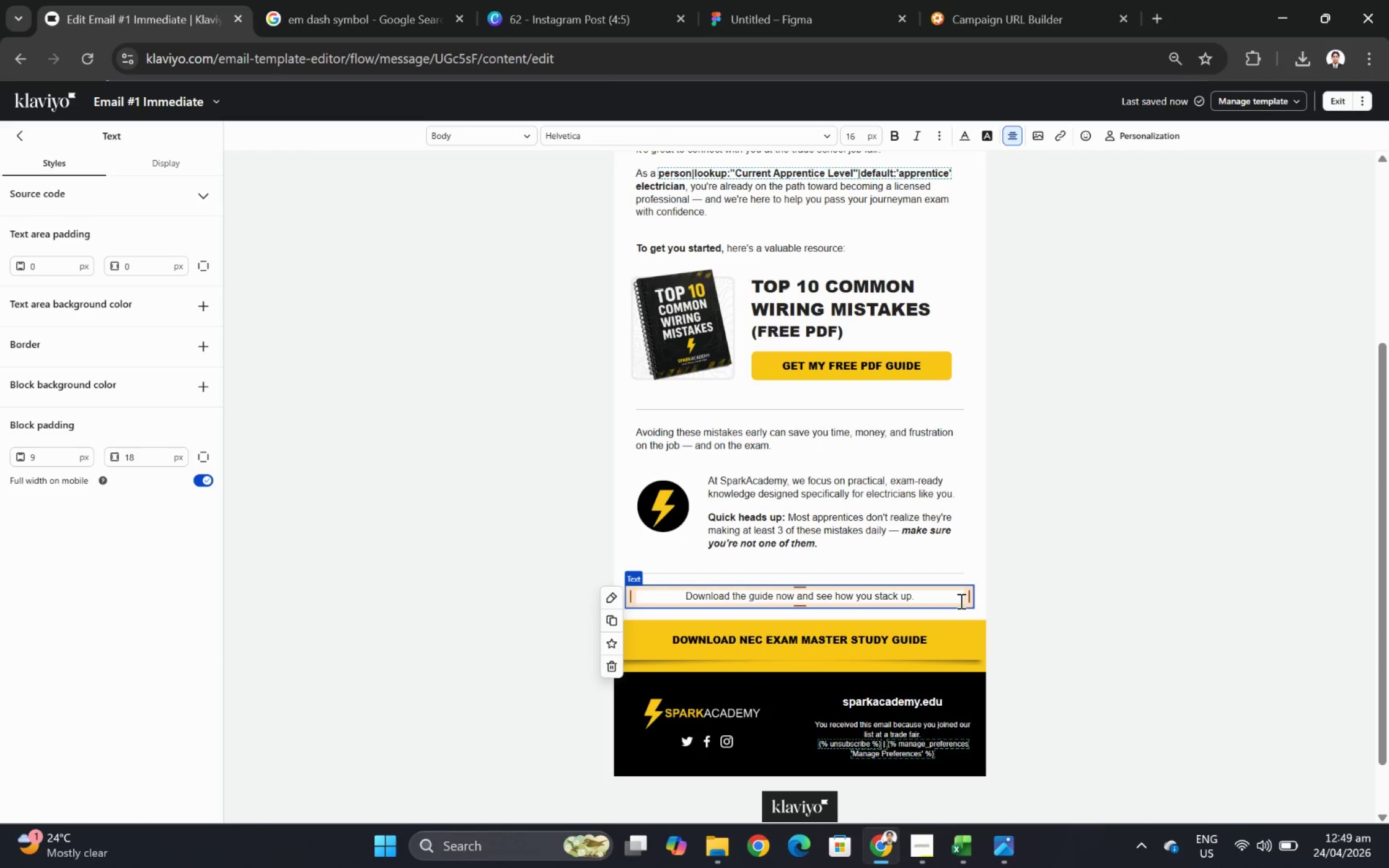 
left_click([928, 844])